 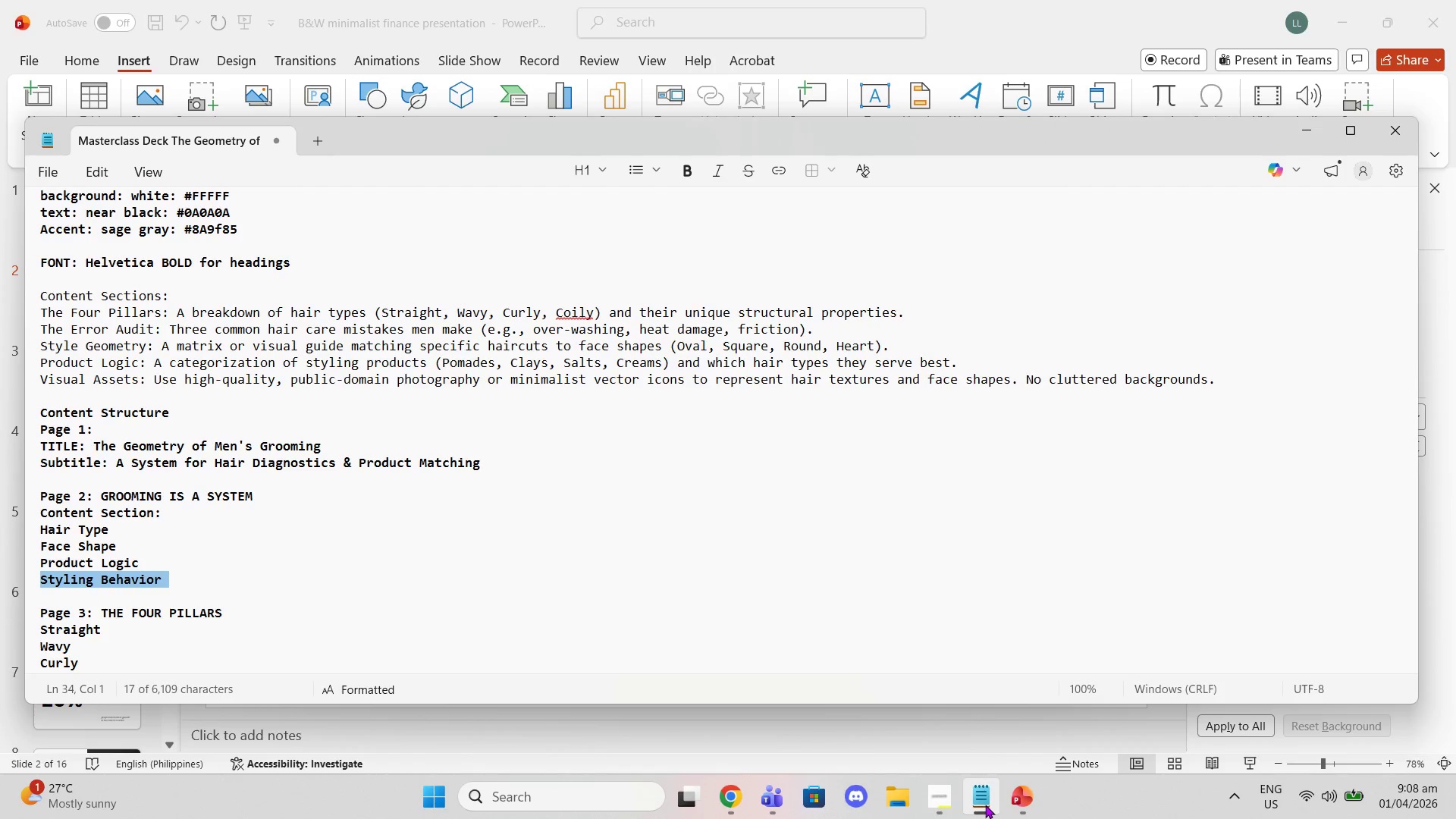 
scroll: coordinate [767, 568], scroll_direction: down, amount: 4.0
 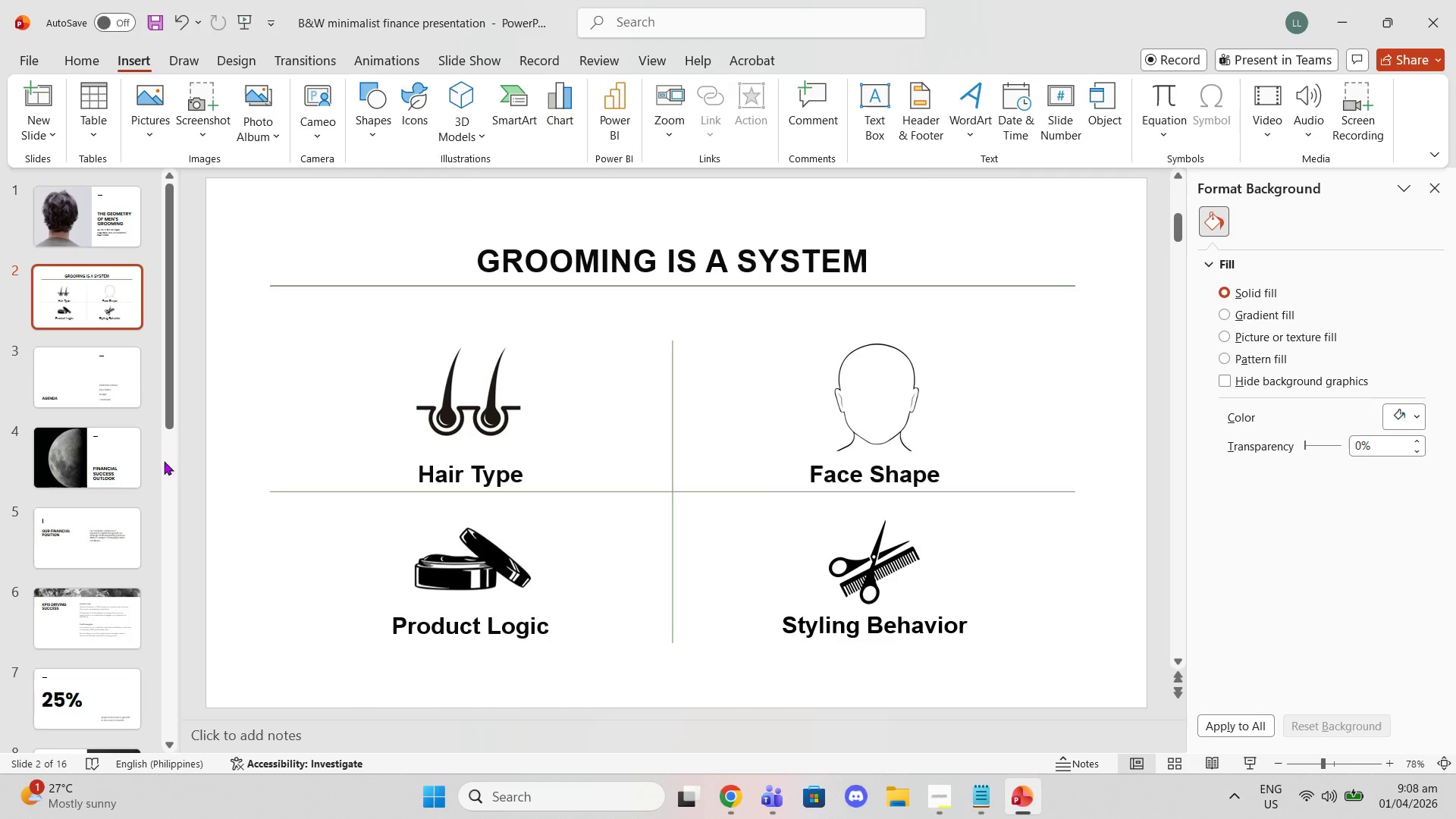 
right_click([121, 290])
 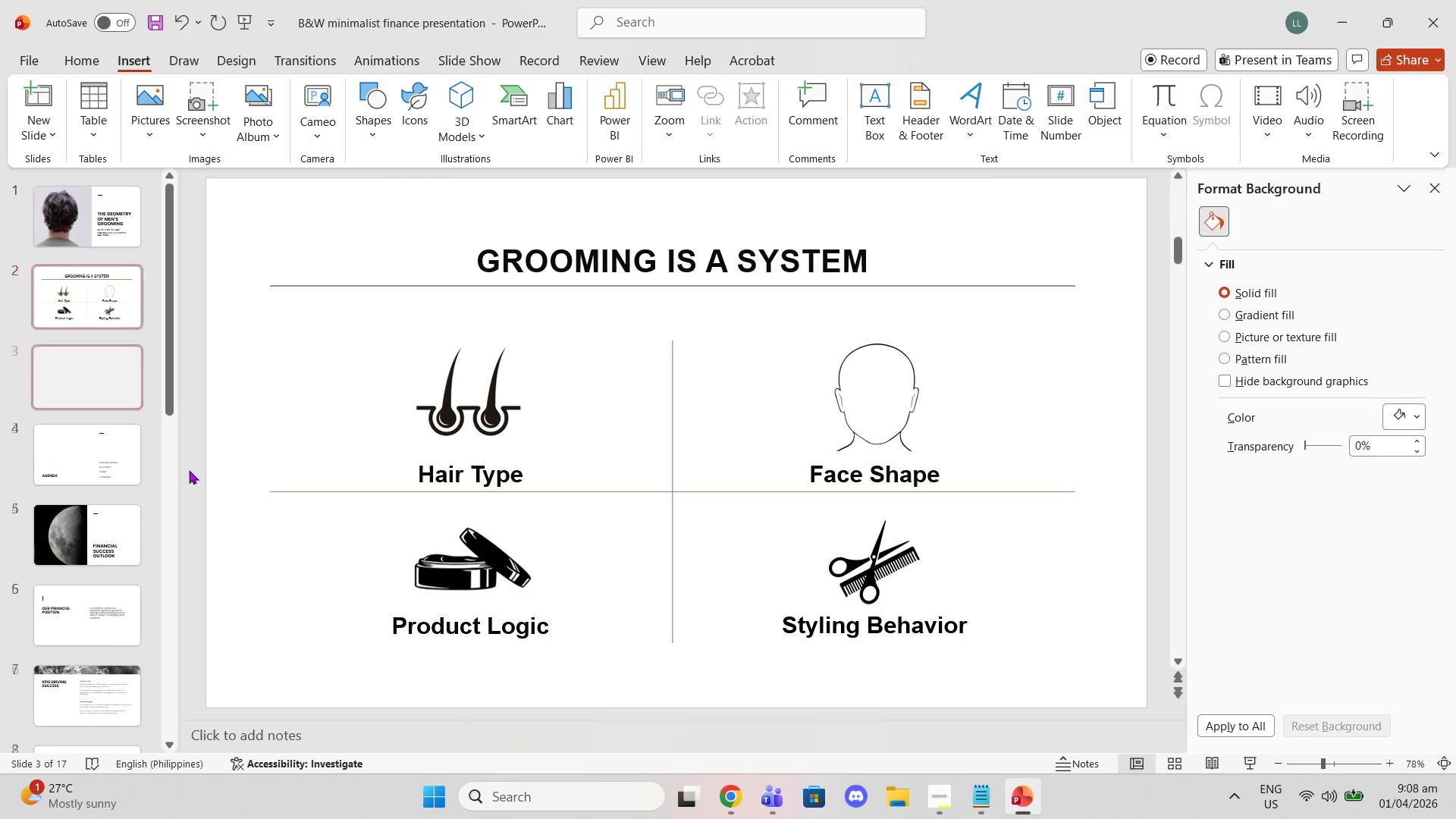 
left_click([112, 388])
 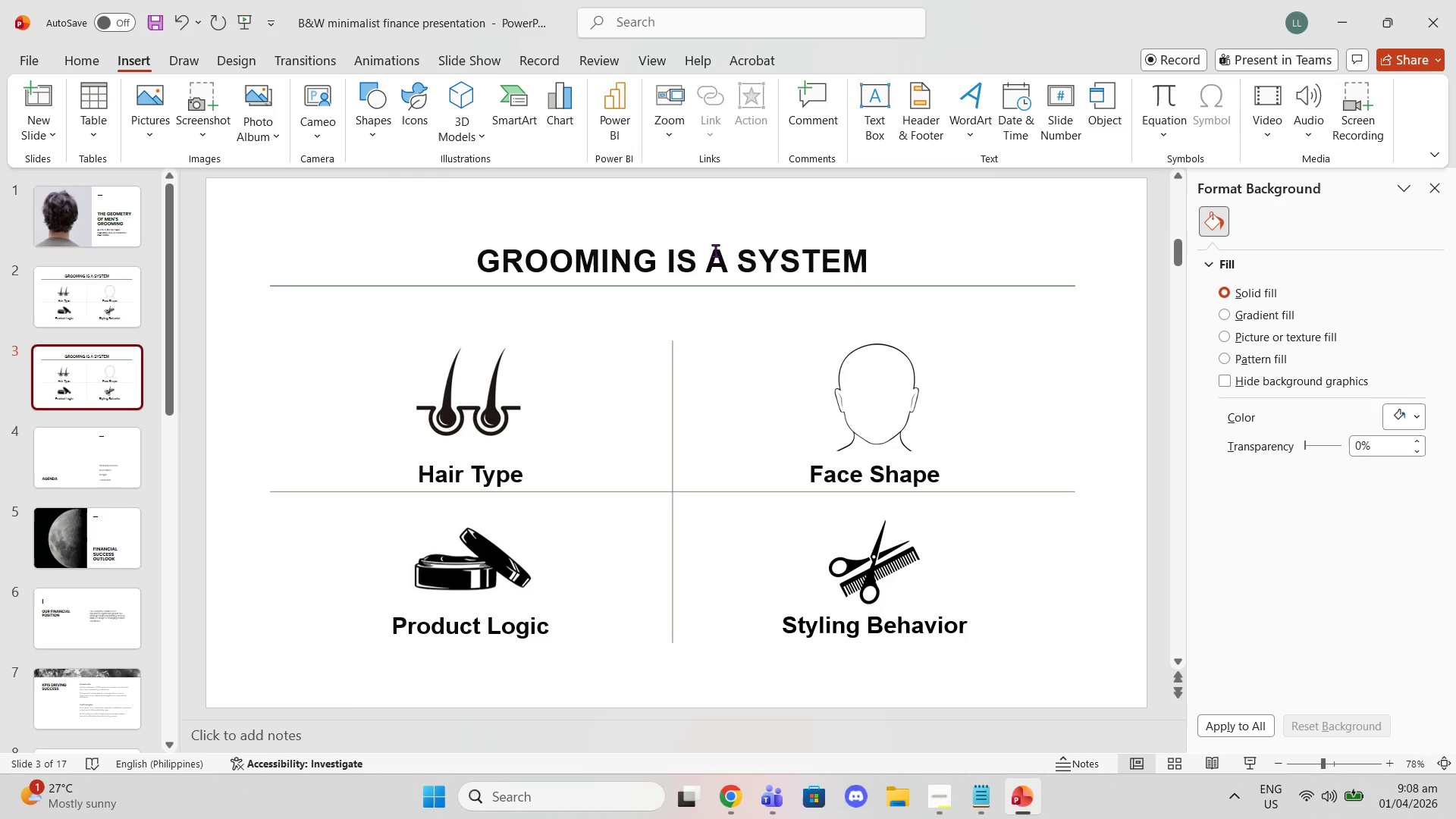 
left_click_drag(start_coordinate=[712, 252], to_coordinate=[713, 256])
 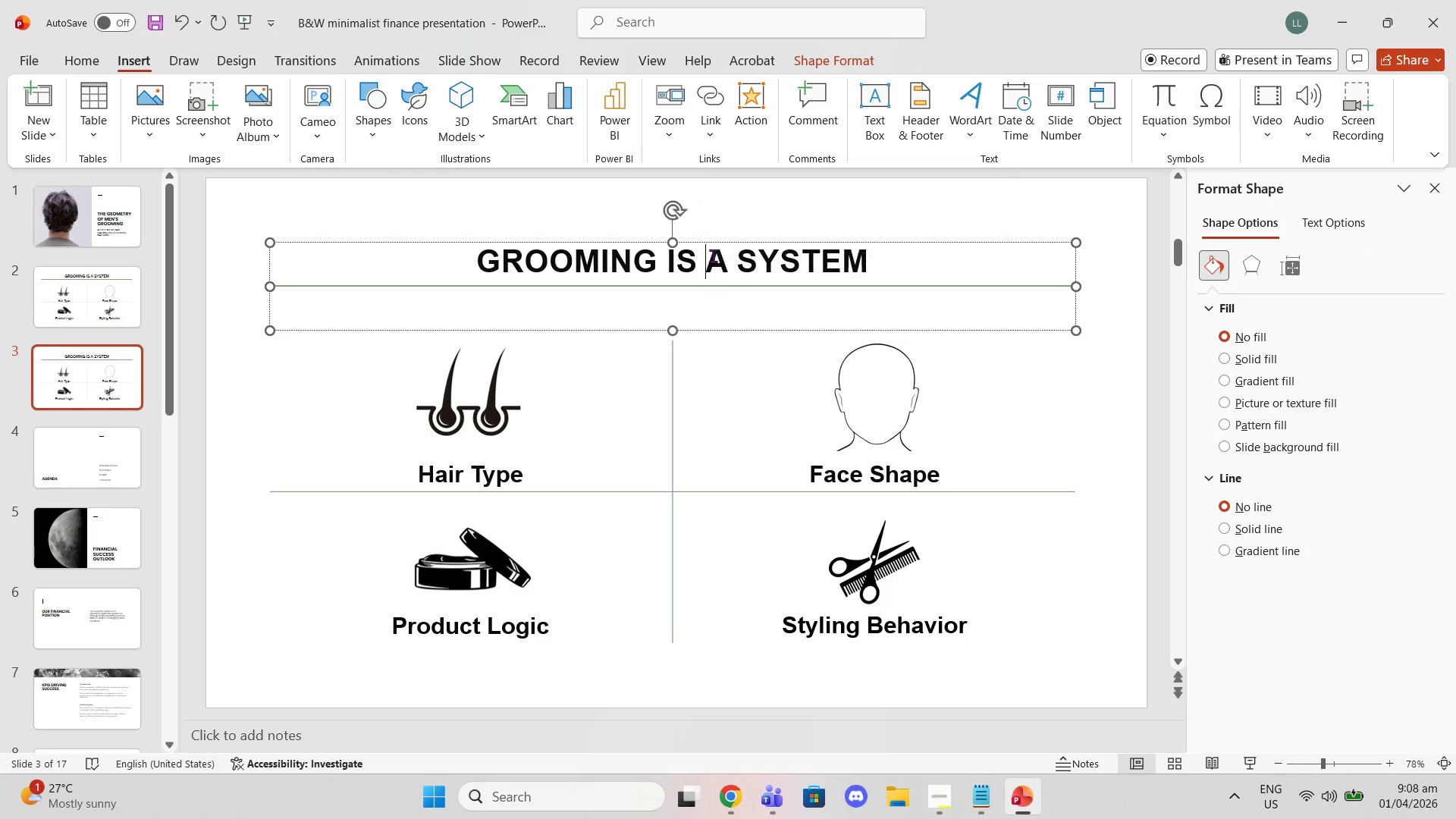 
triple_click([713, 256])
 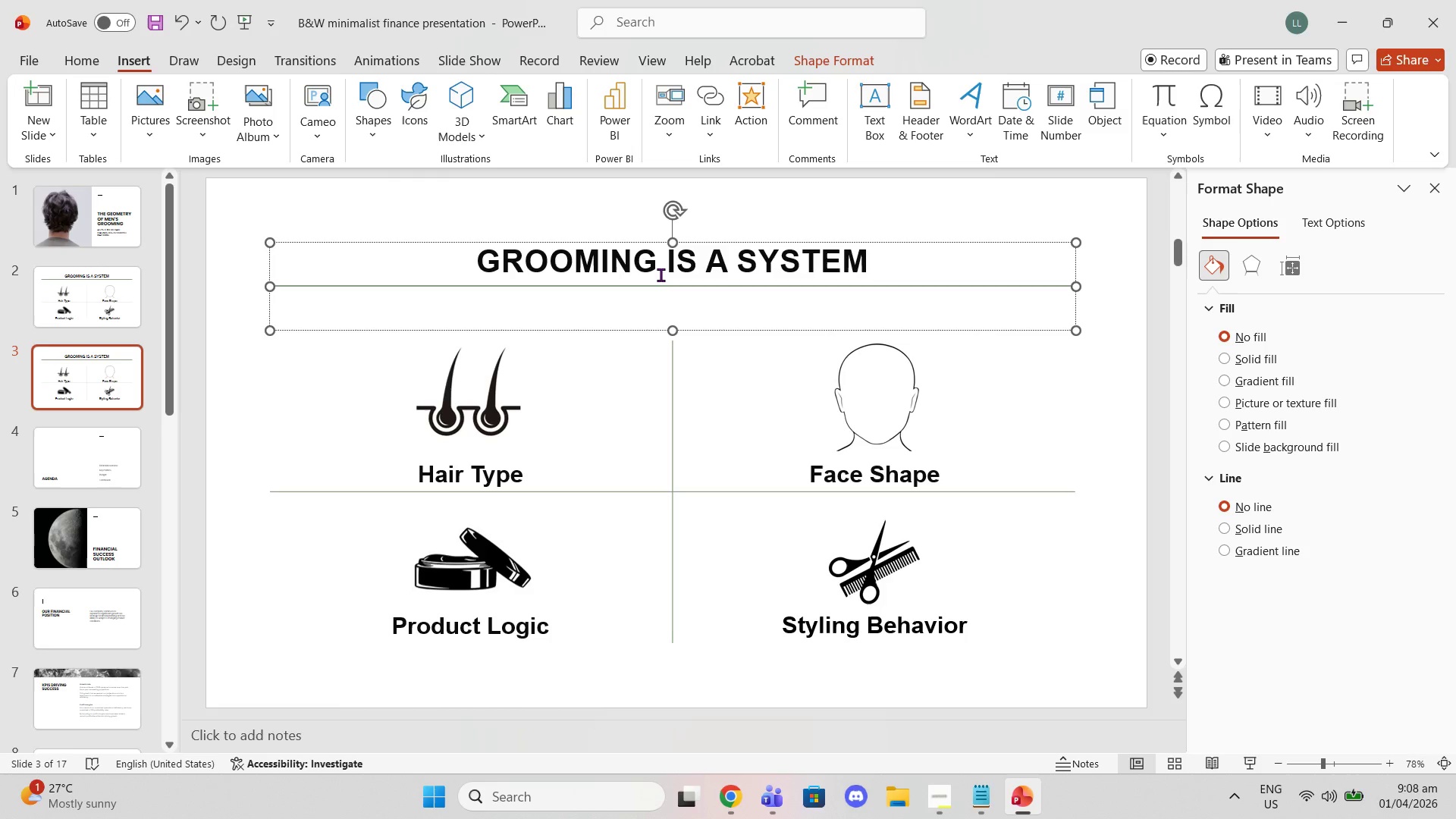 
wait(24.09)
 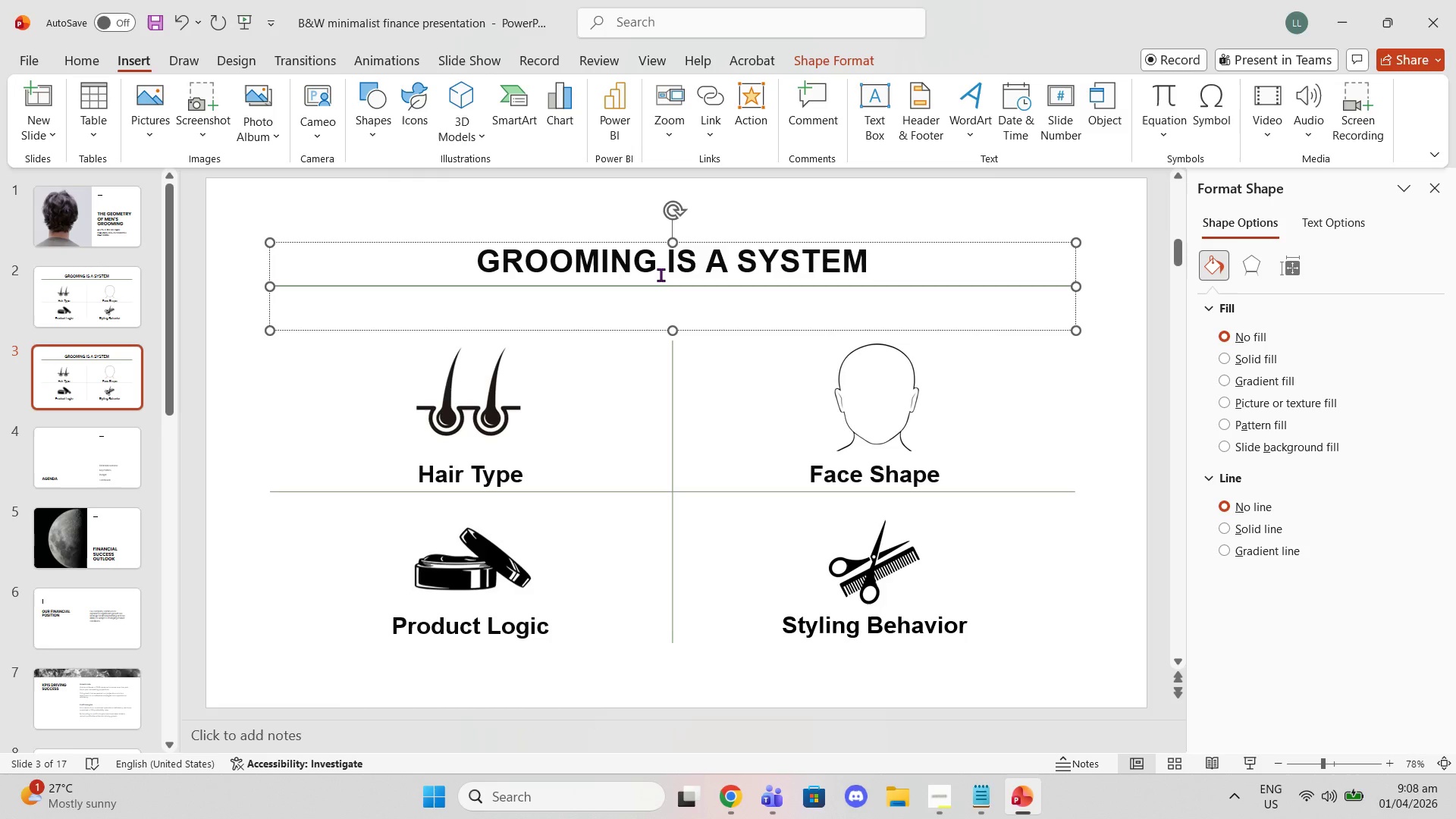 
left_click([948, 787])